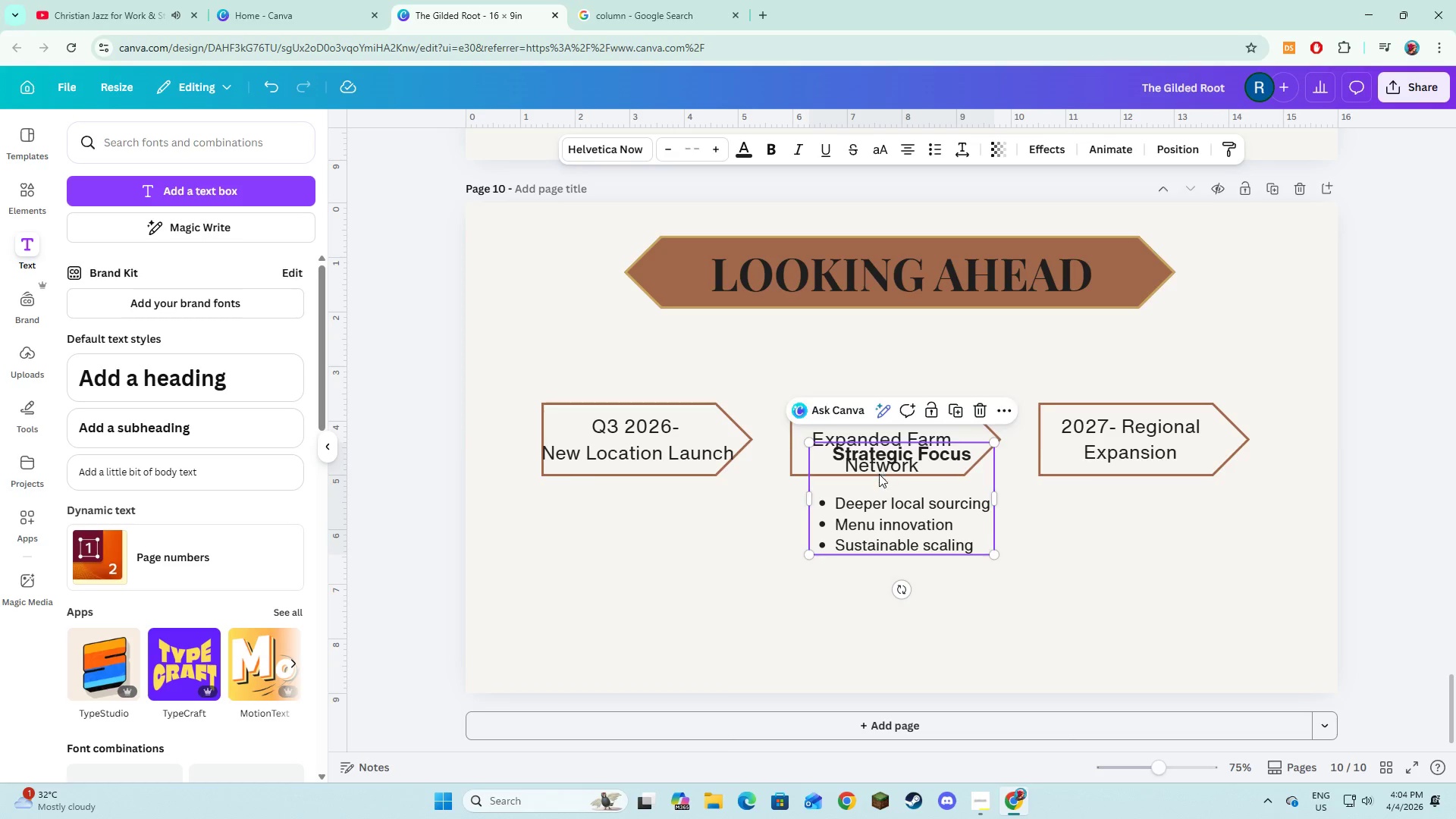 
left_click_drag(start_coordinate=[880, 469], to_coordinate=[855, 546])
 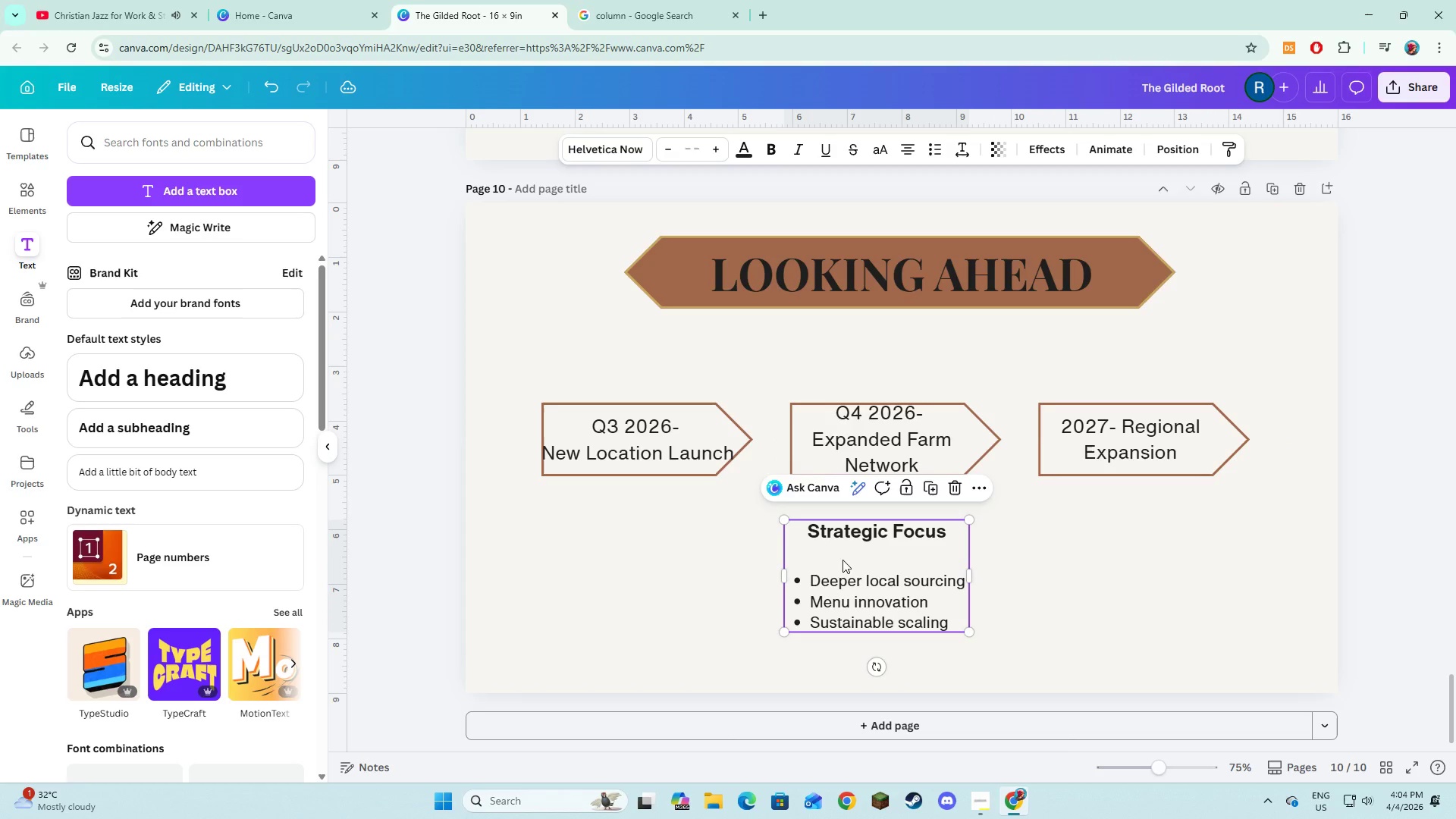 
left_click([843, 560])
 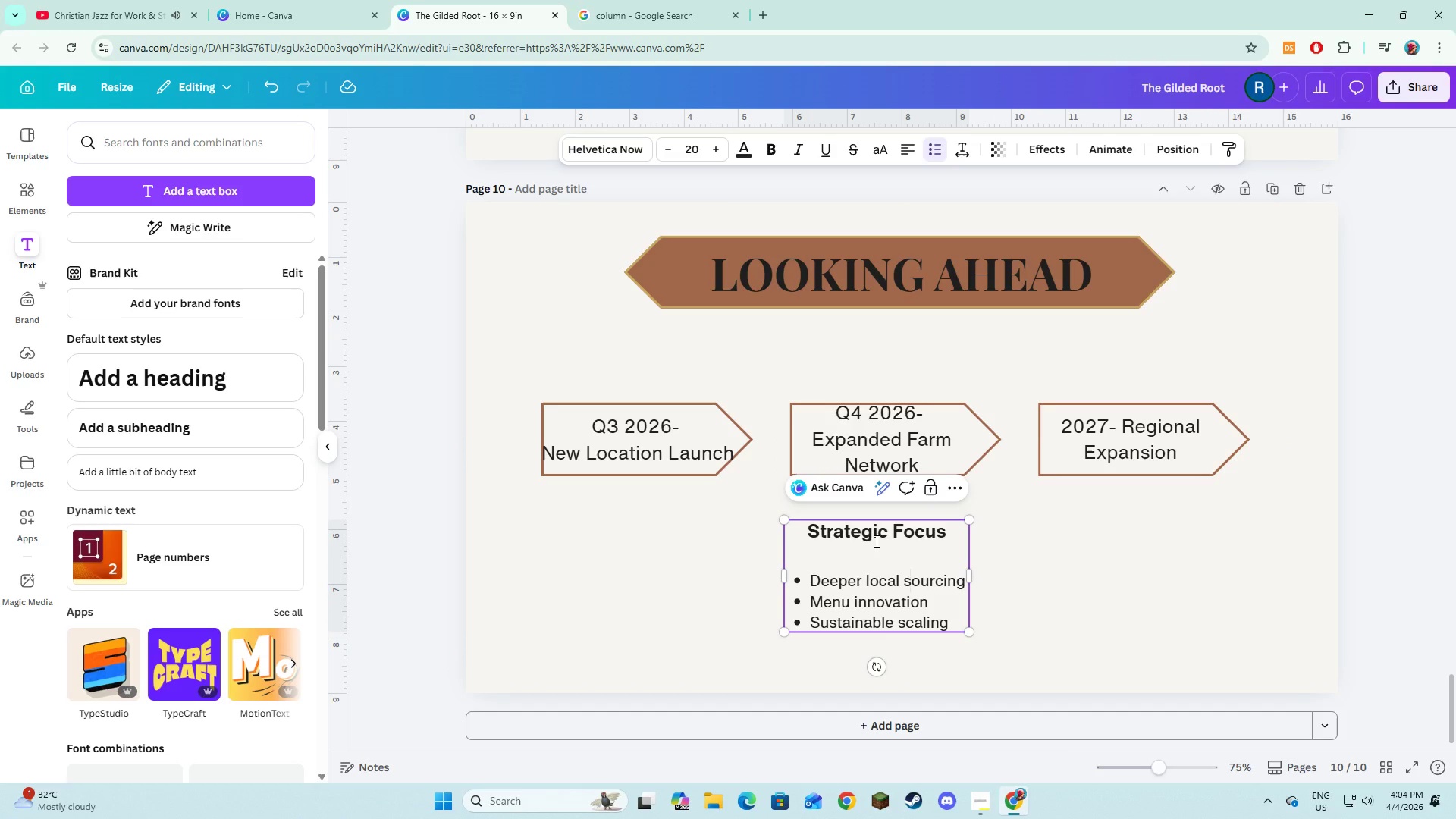 
wait(6.78)
 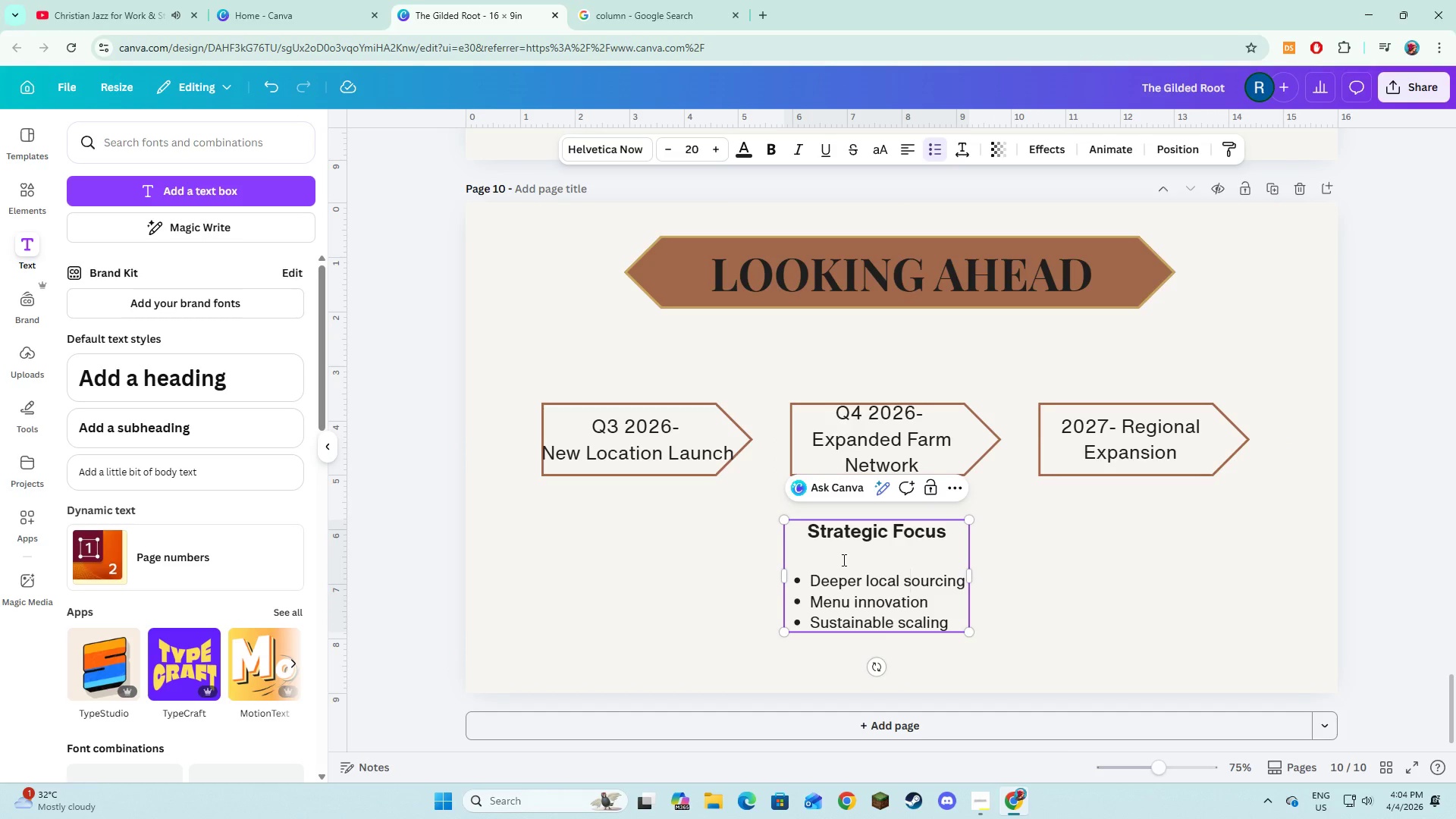 
left_click_drag(start_coordinate=[973, 581], to_coordinate=[1103, 600])
 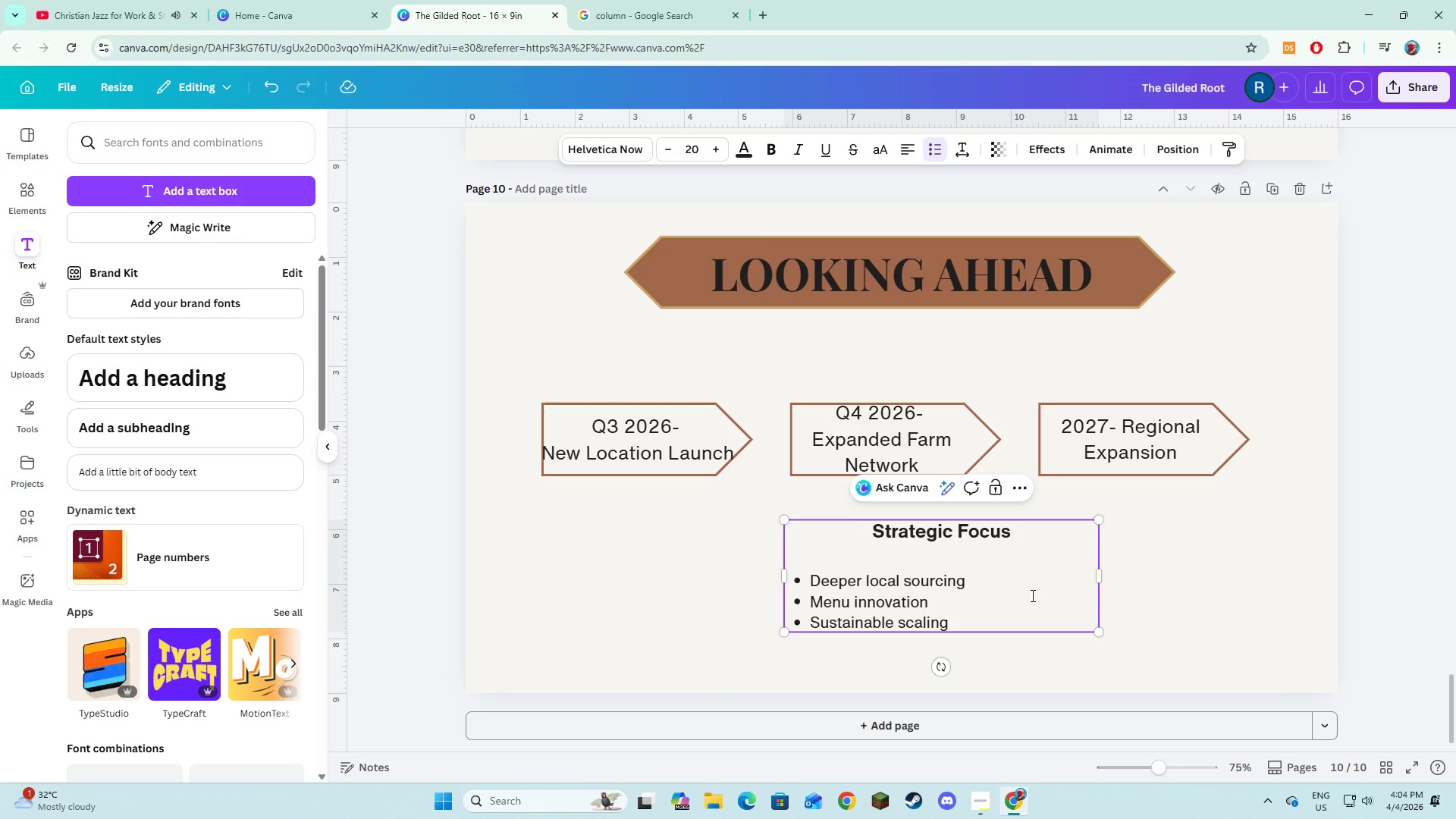 
left_click([1247, 661])
 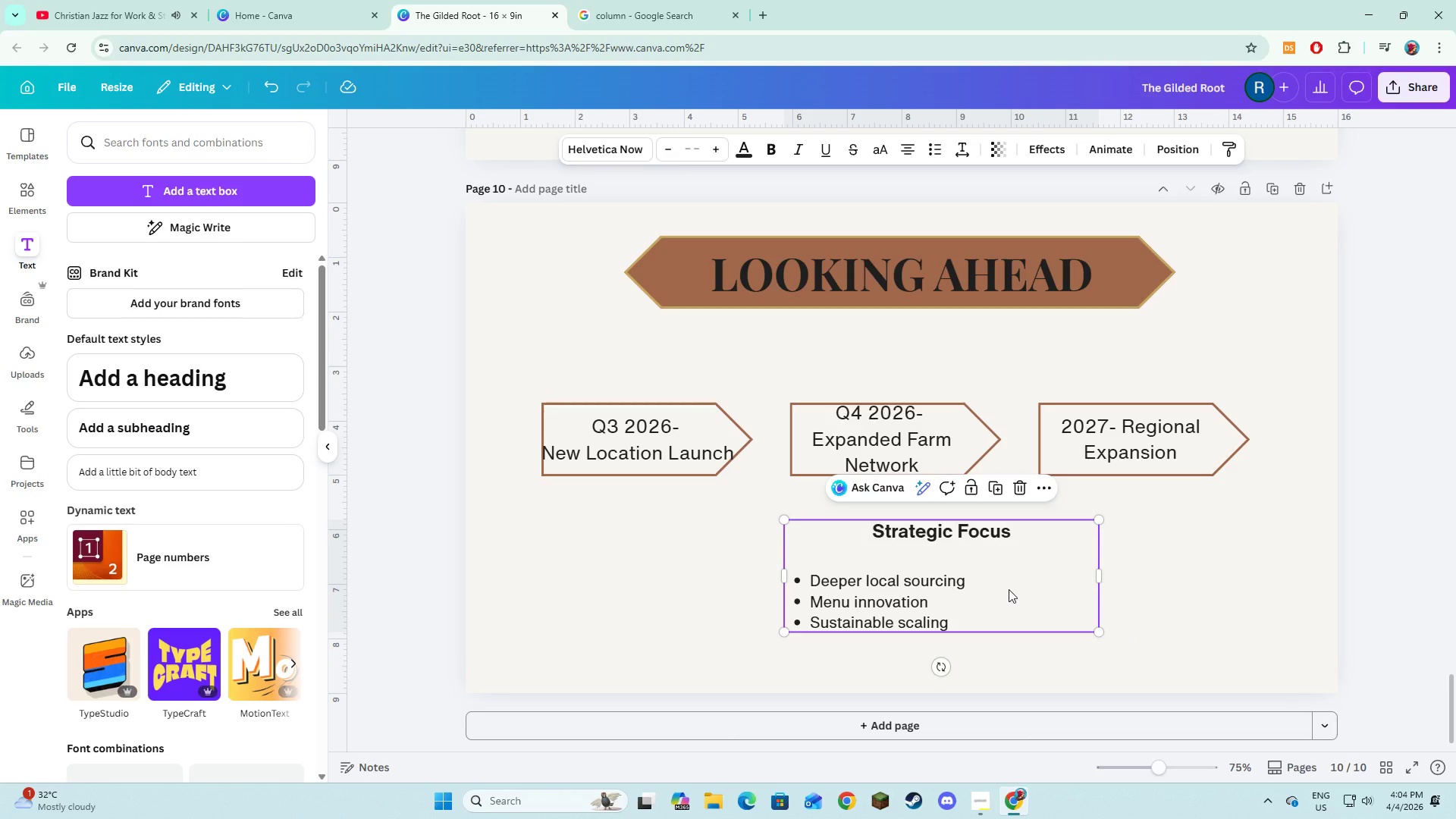 
left_click_drag(start_coordinate=[1009, 589], to_coordinate=[971, 606])
 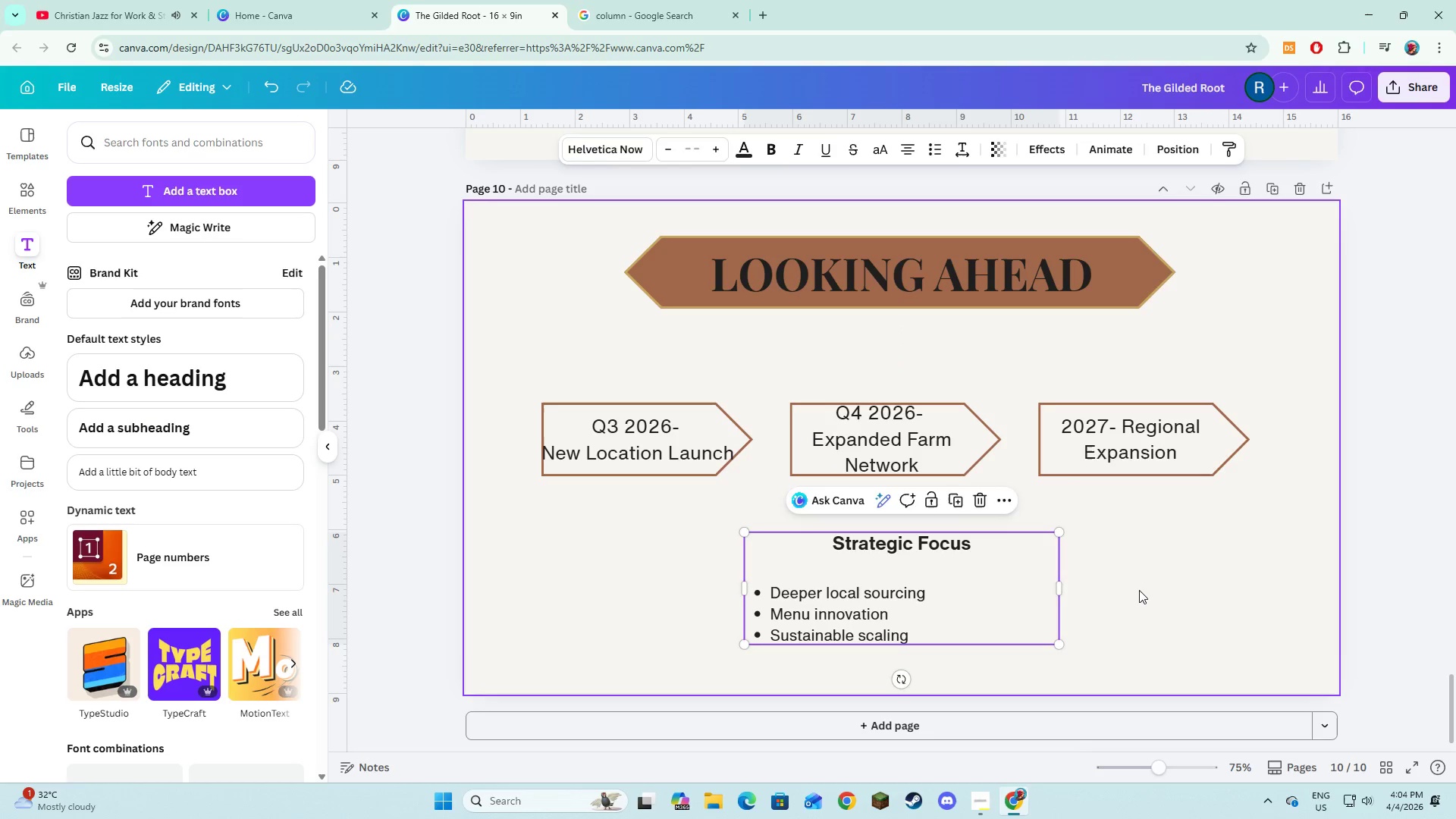 
left_click([1139, 590])
 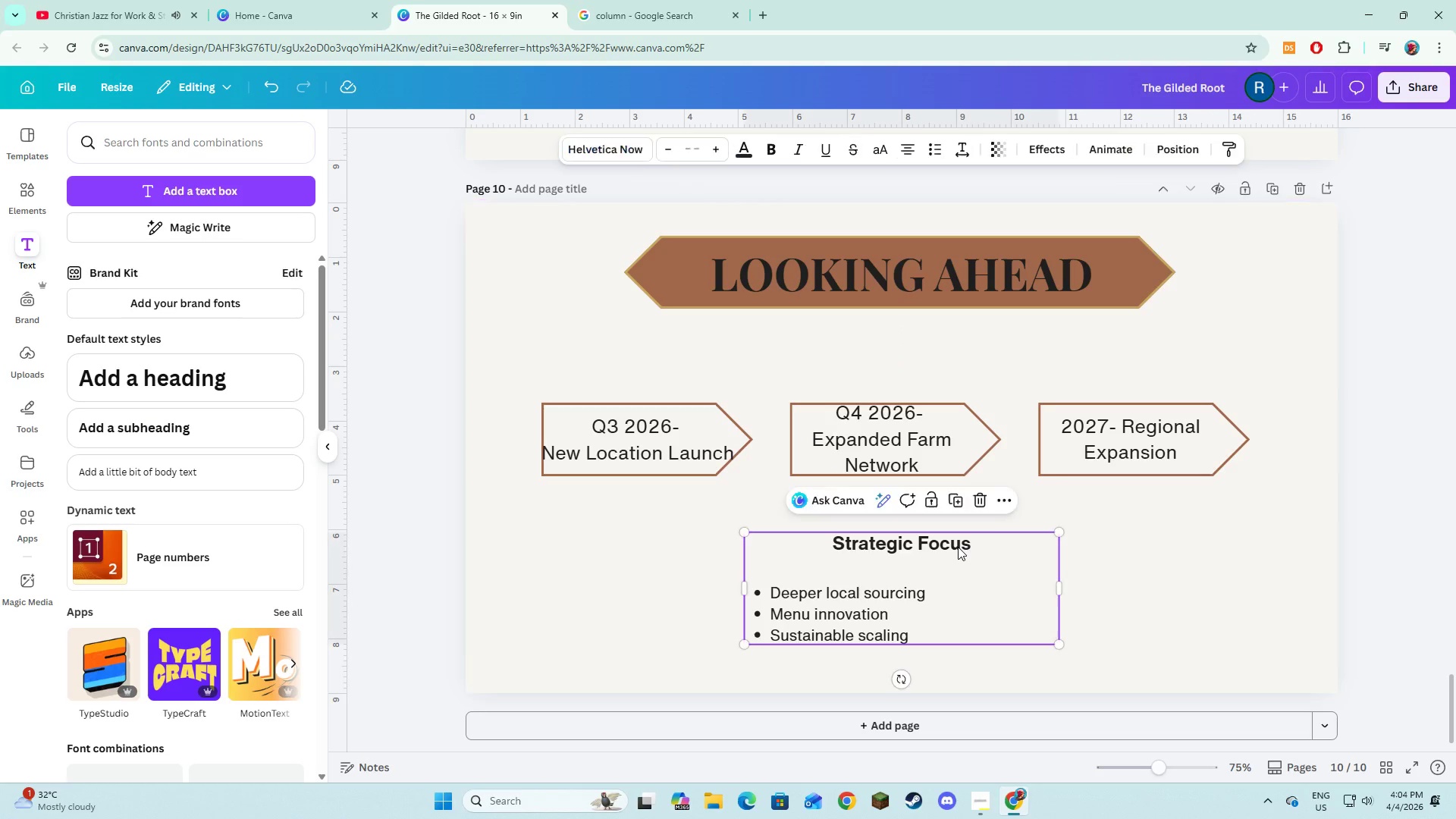 
double_click([958, 547])
 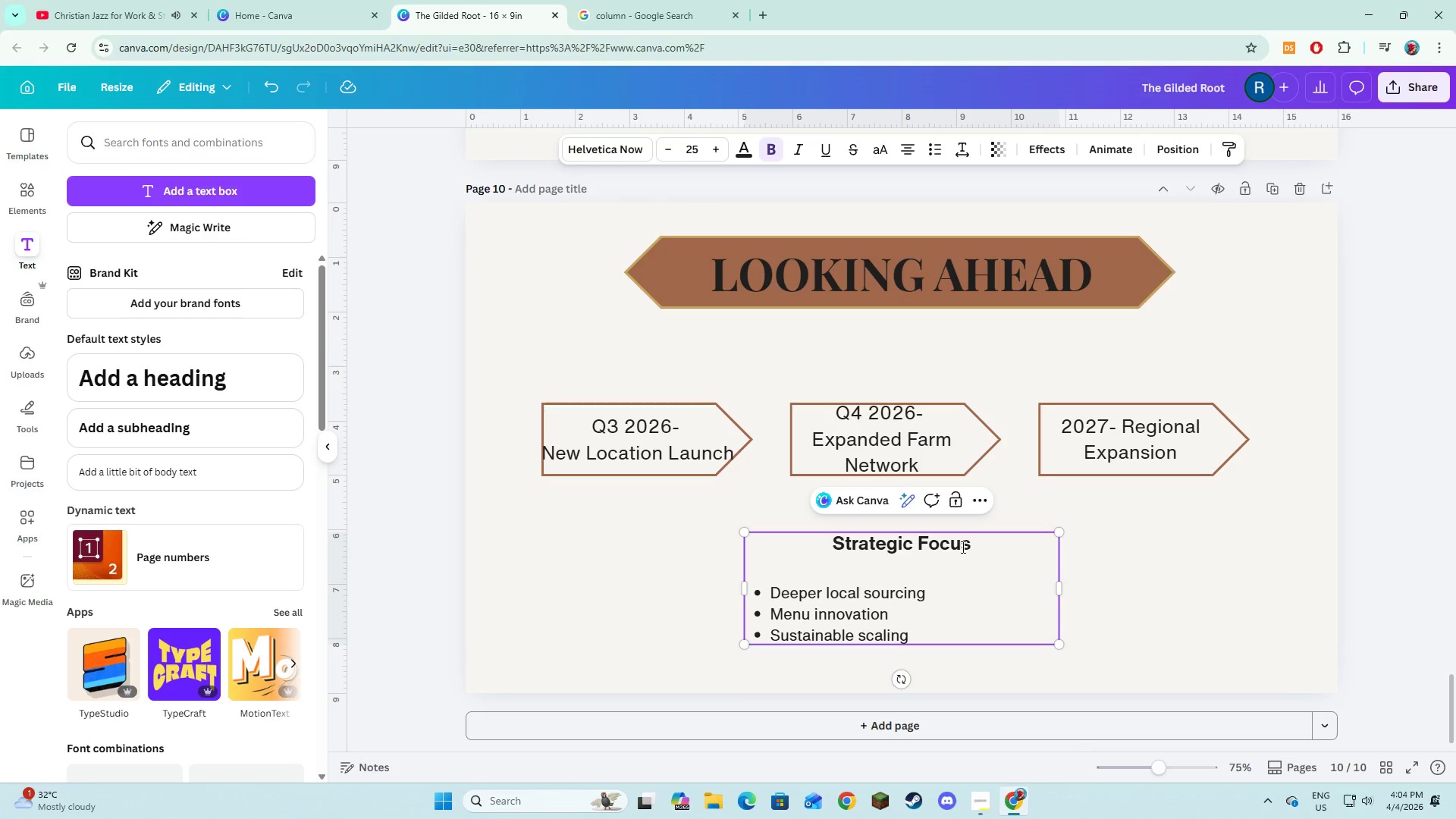 
left_click_drag(start_coordinate=[962, 547], to_coordinate=[849, 554])
 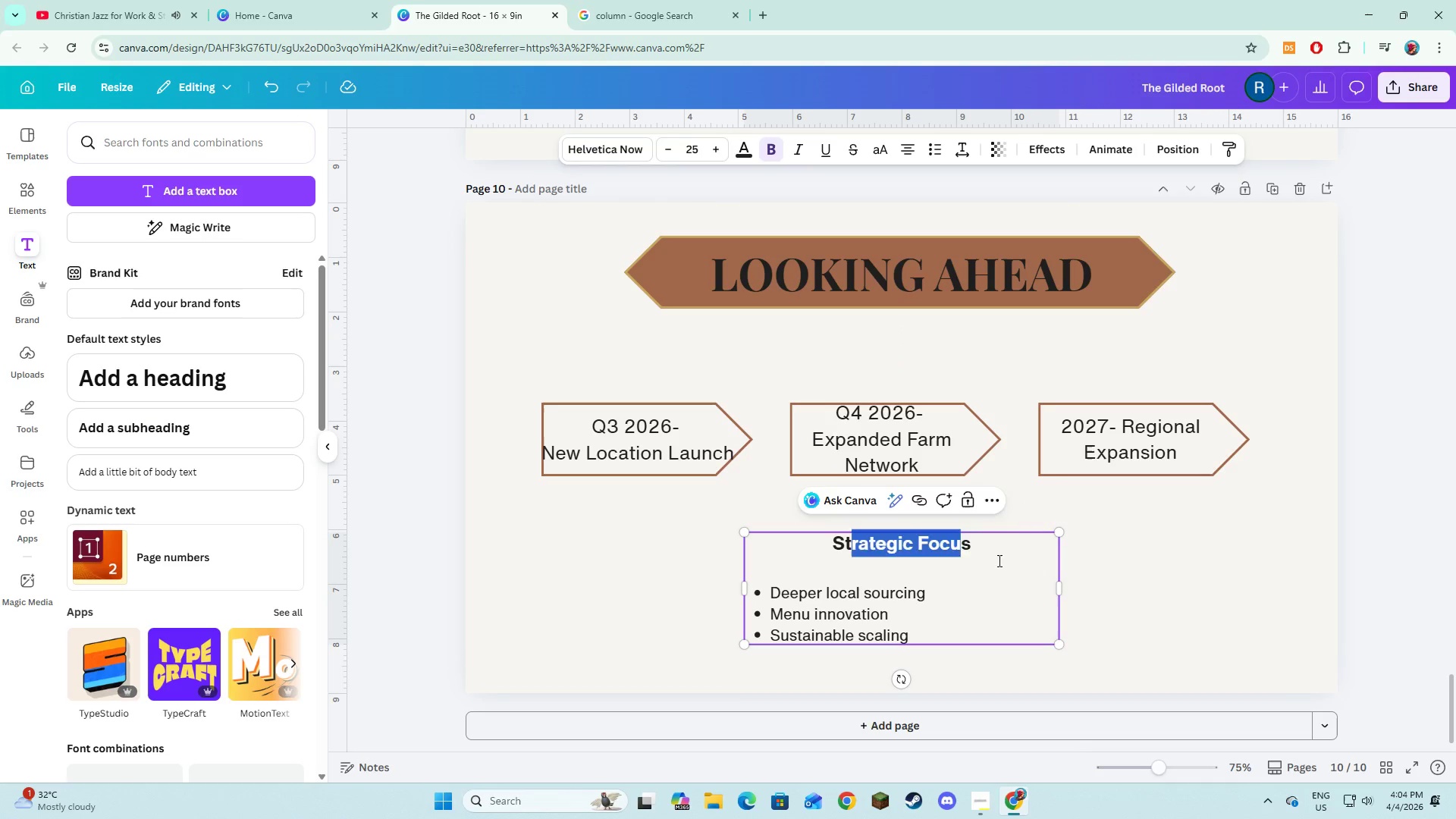 
left_click([998, 560])
 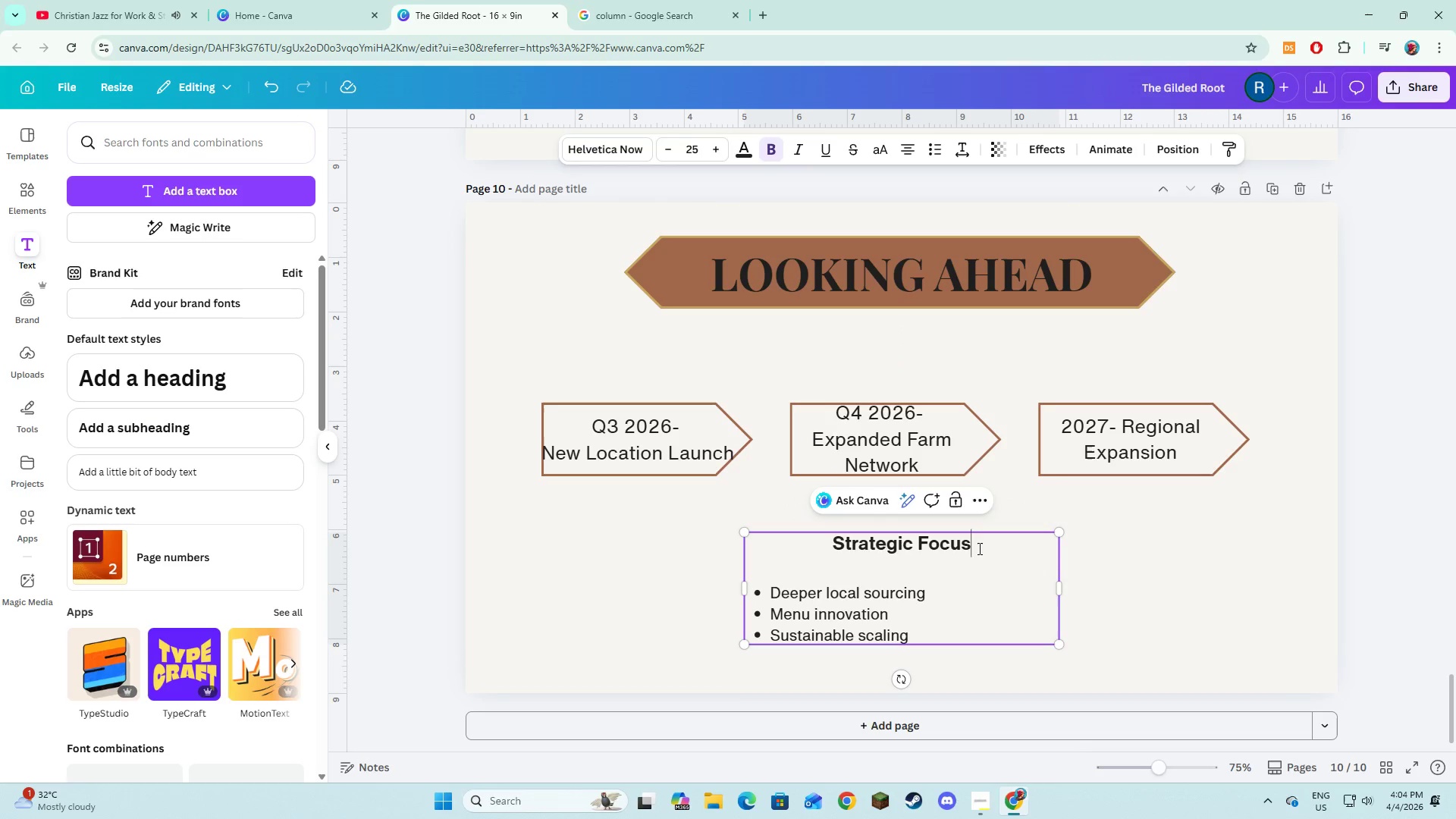 
left_click_drag(start_coordinate=[982, 548], to_coordinate=[821, 547])
 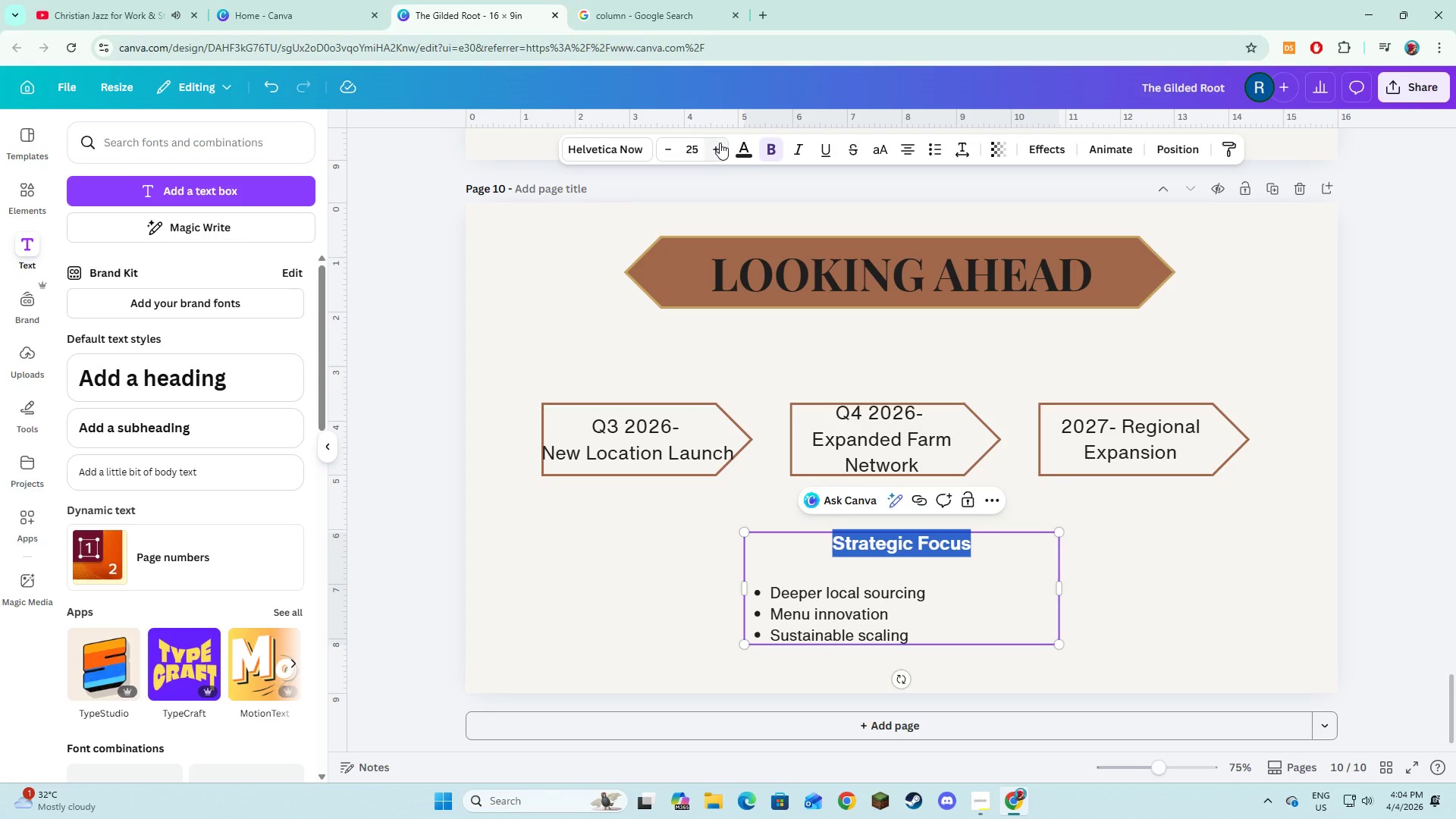 
double_click([720, 143])
 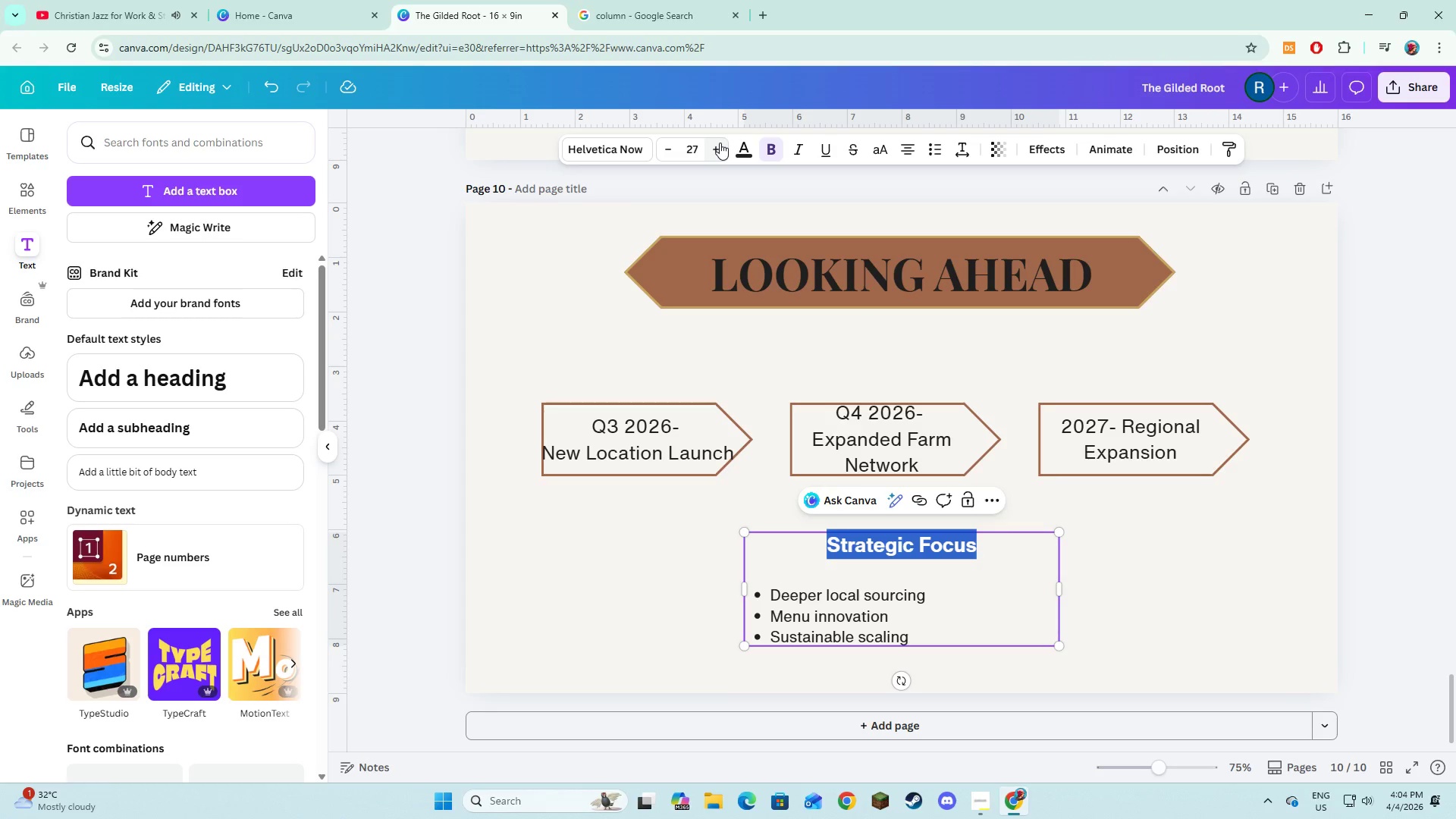 
triple_click([720, 143])
 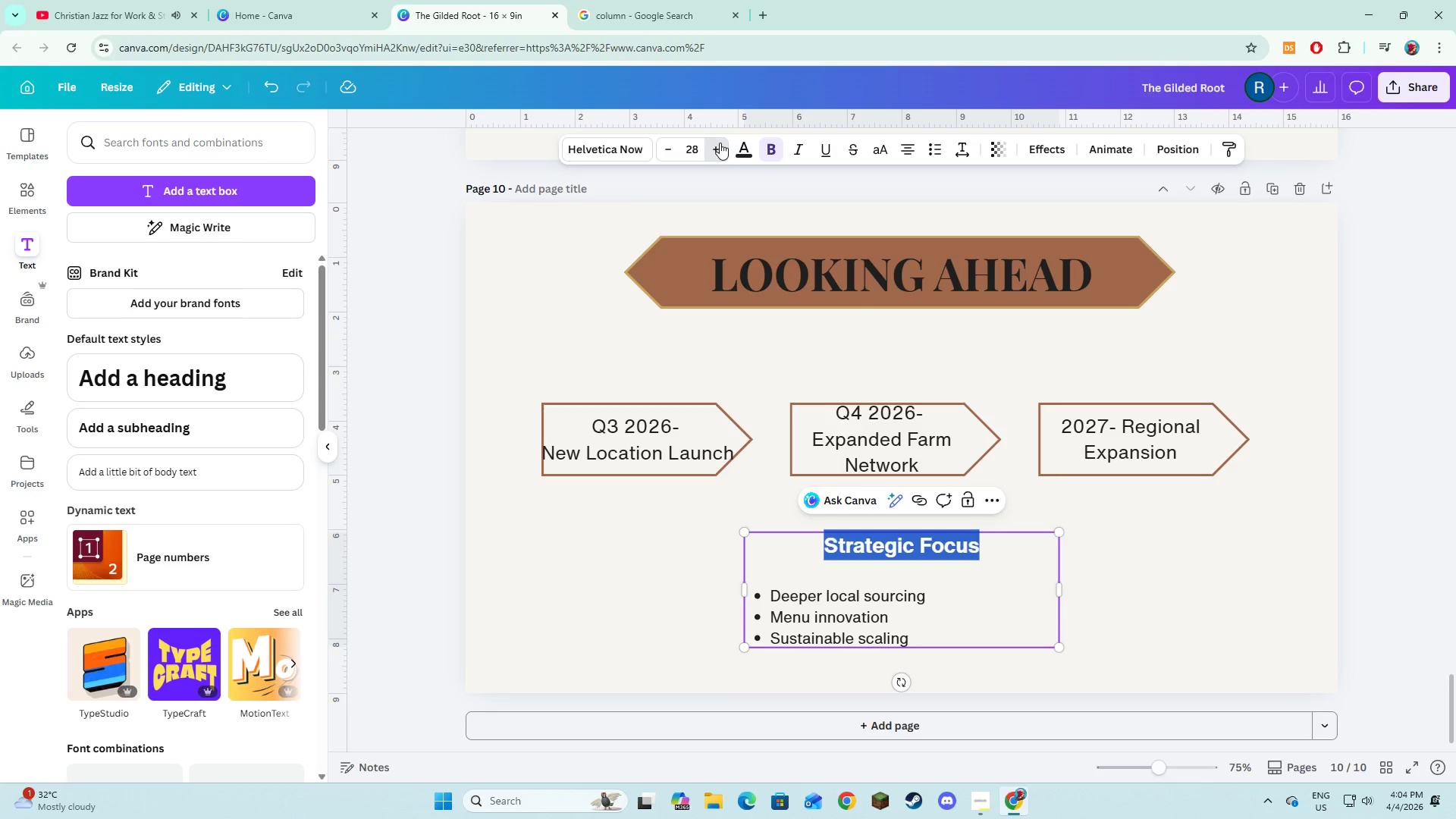 
triple_click([720, 143])
 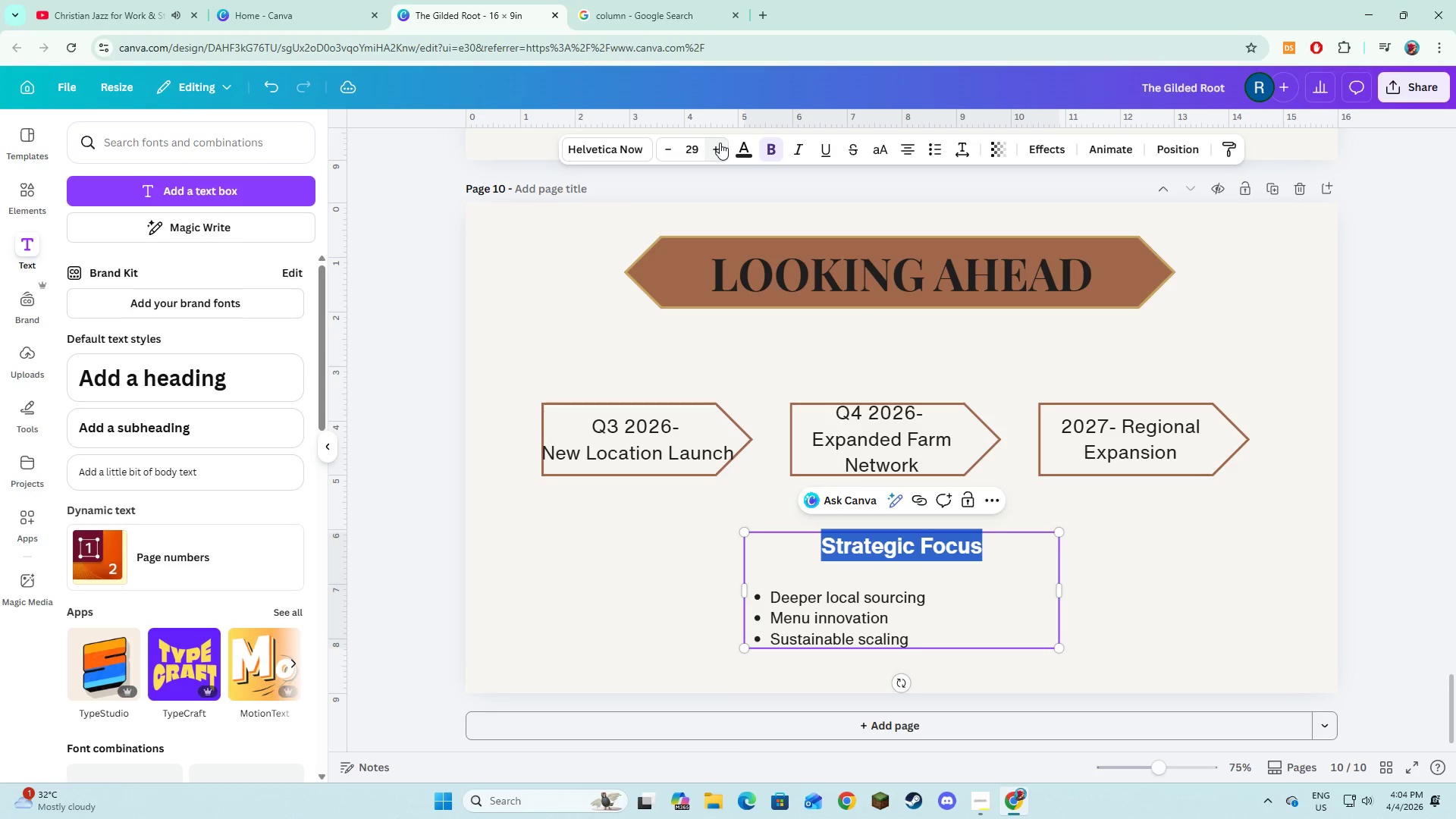 
left_click([720, 143])